 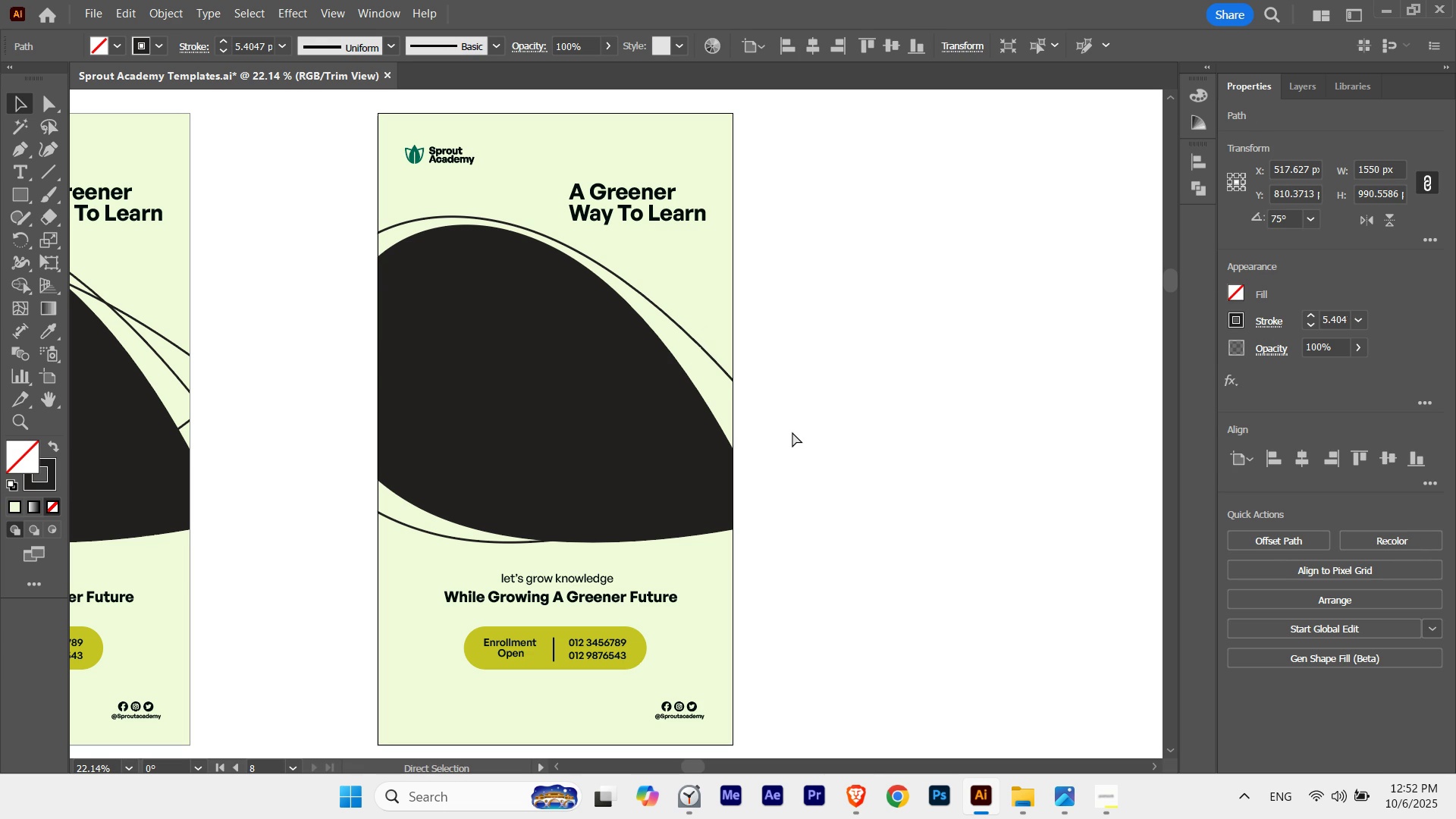 
key(Control+F)
 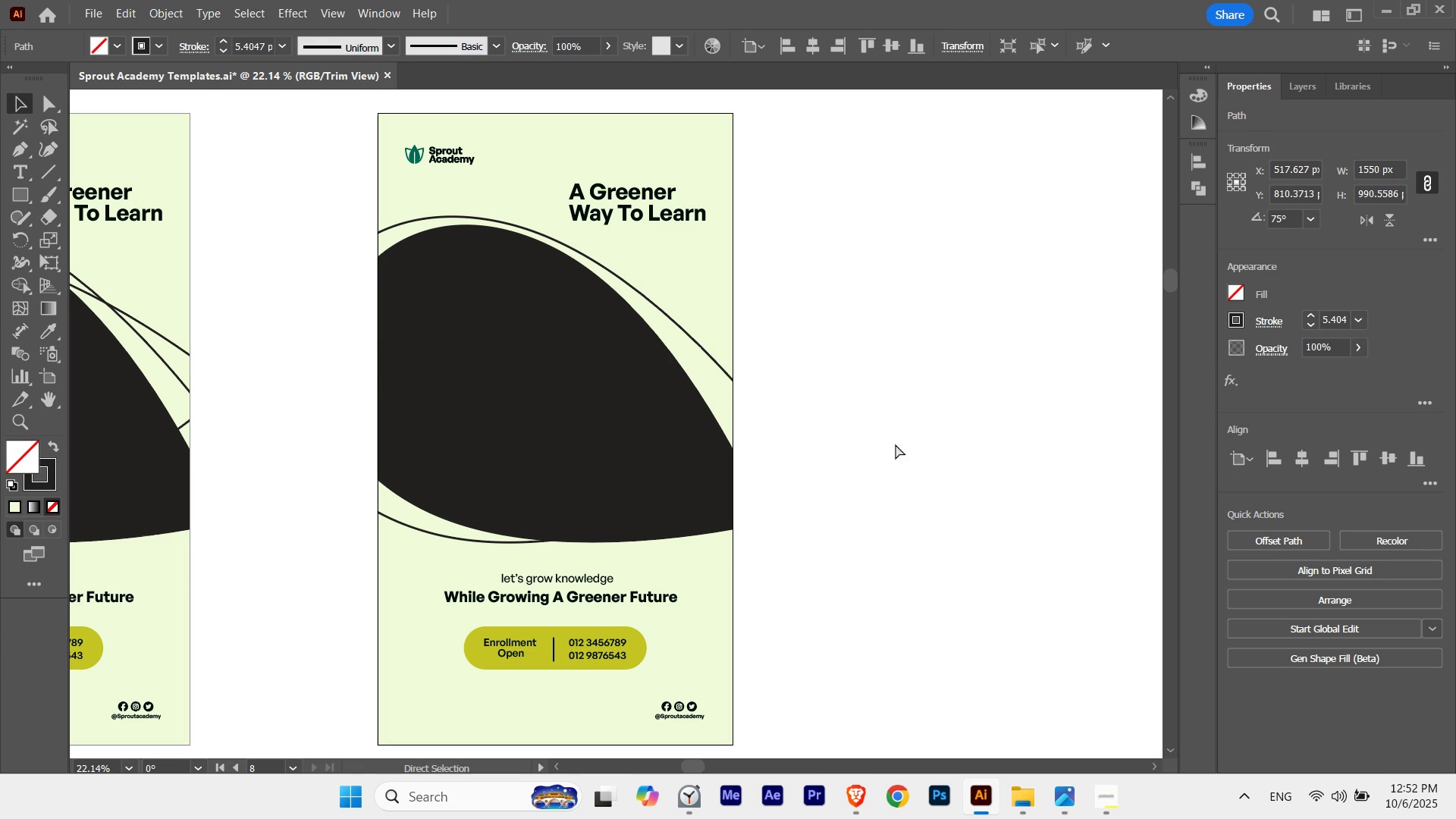 
key(Control+ControlLeft)
 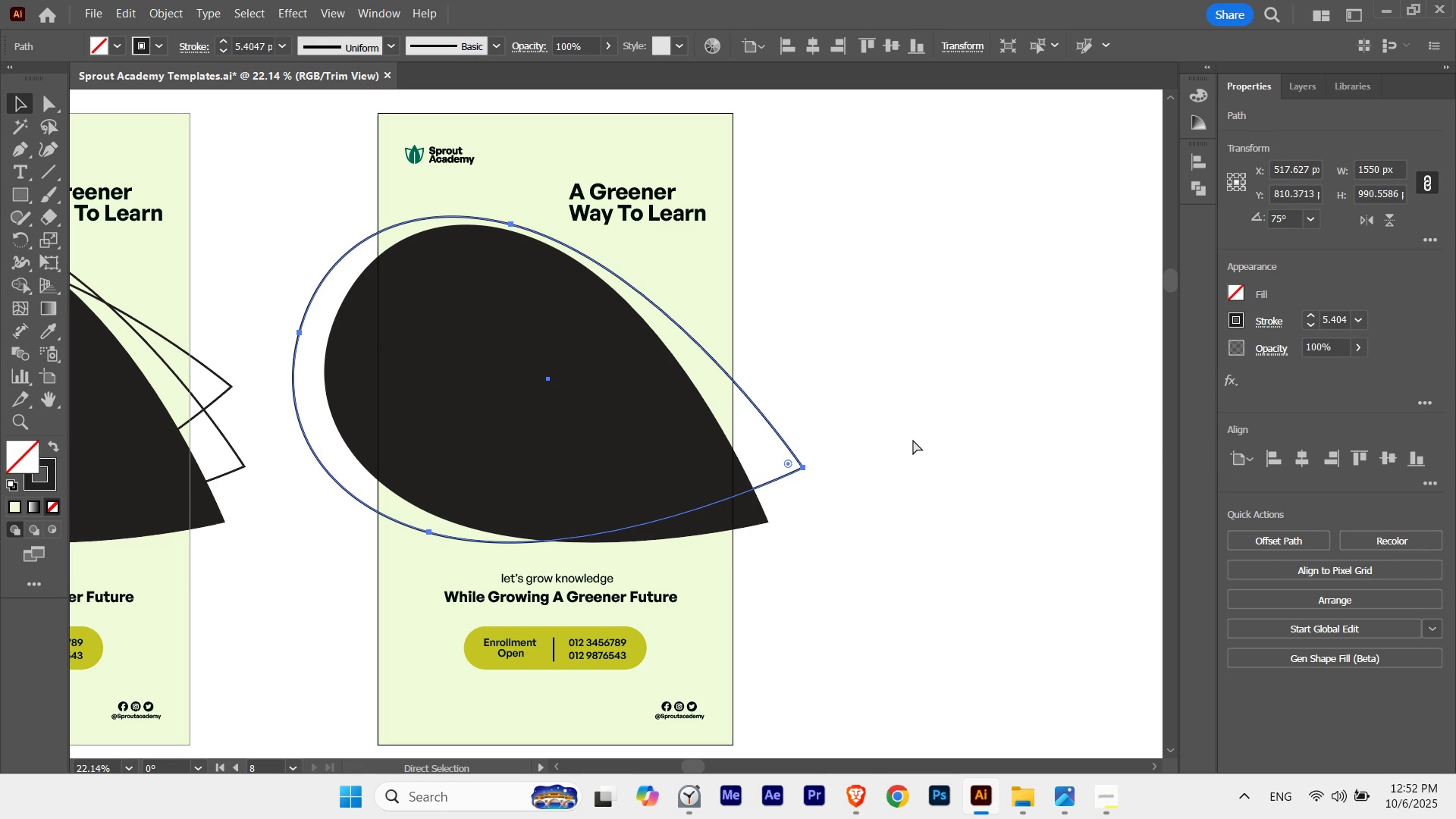 
key(Control+H)
 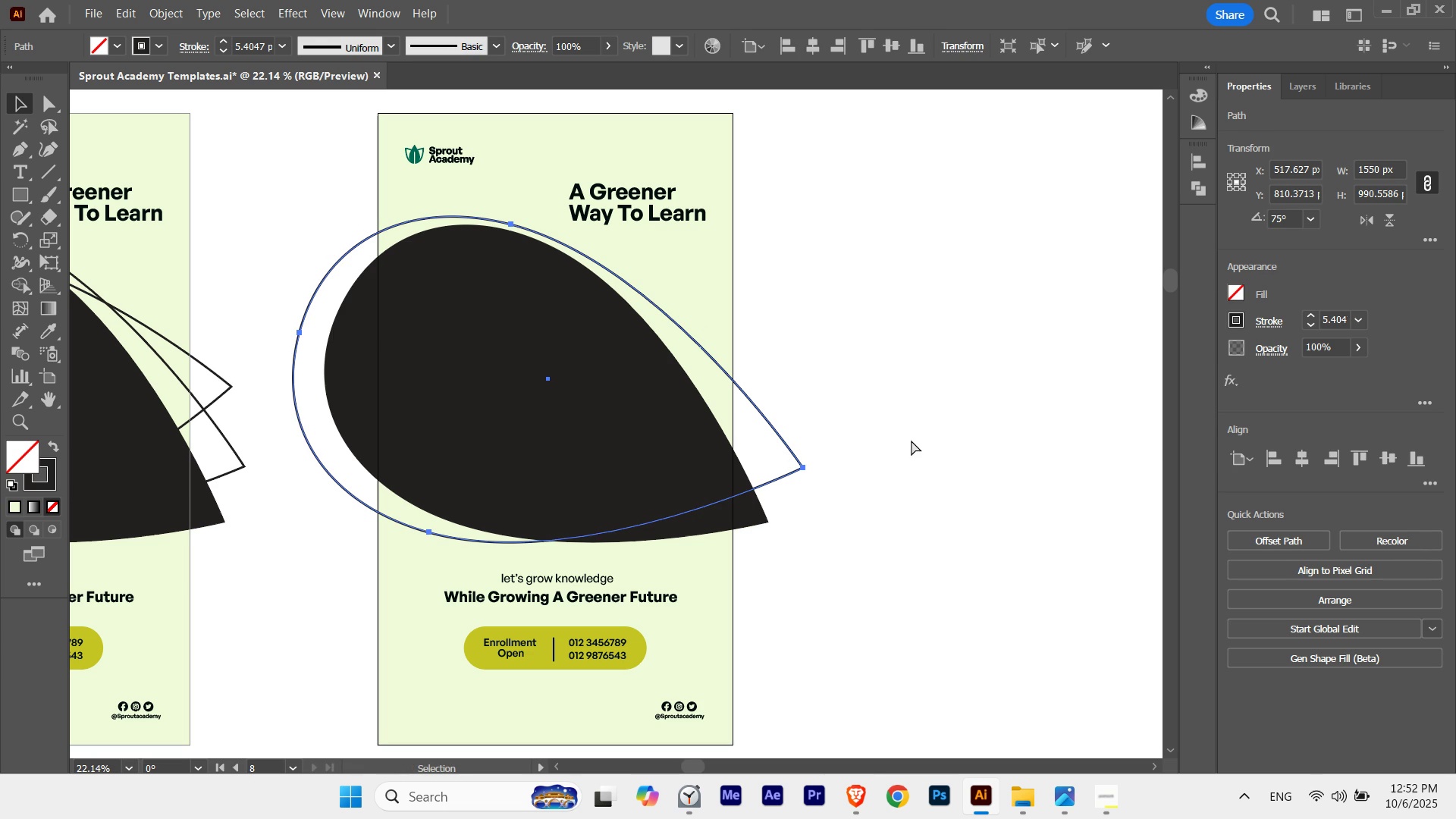 
key(Control+ControlLeft)
 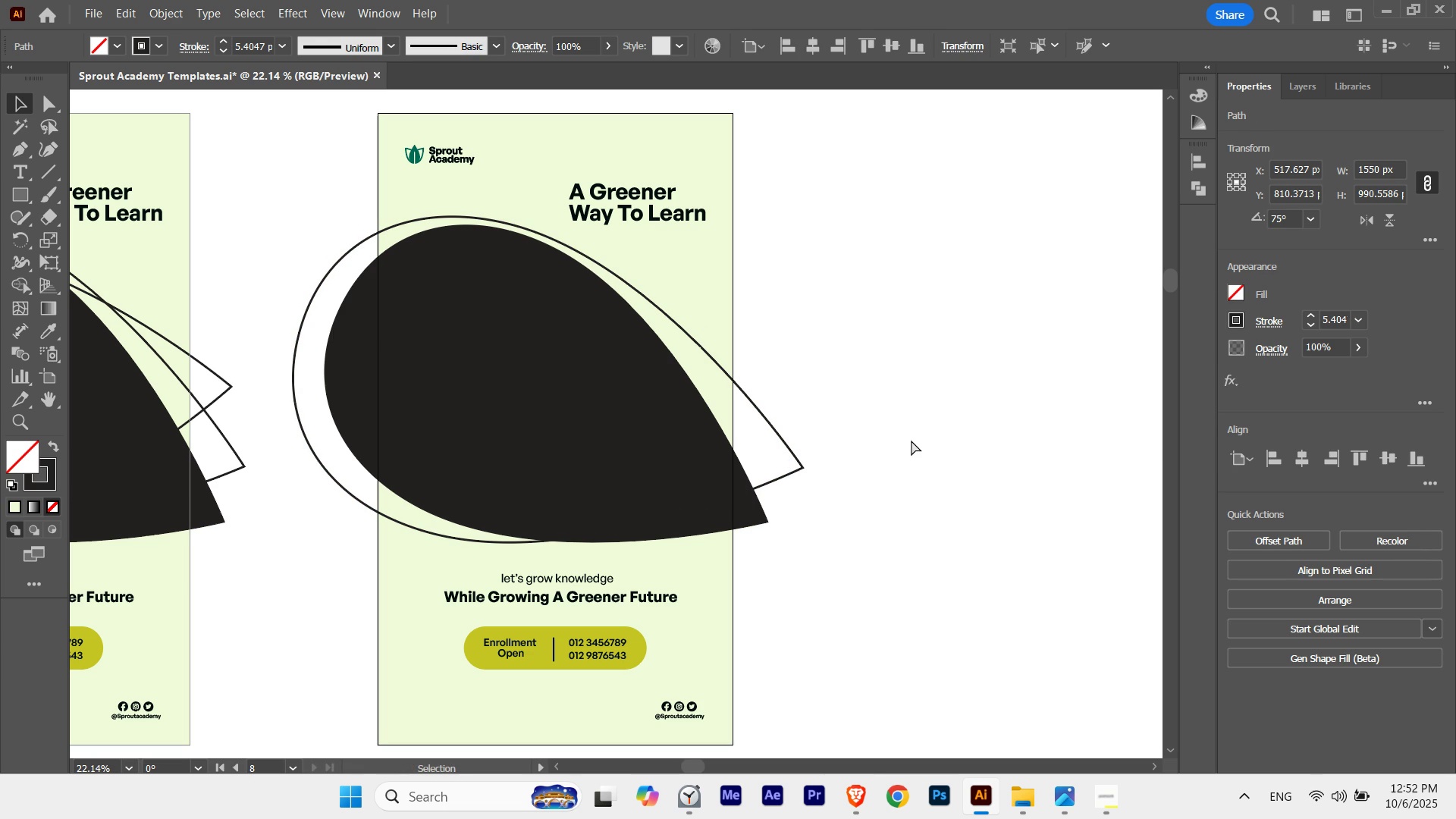 
key(Control+H)